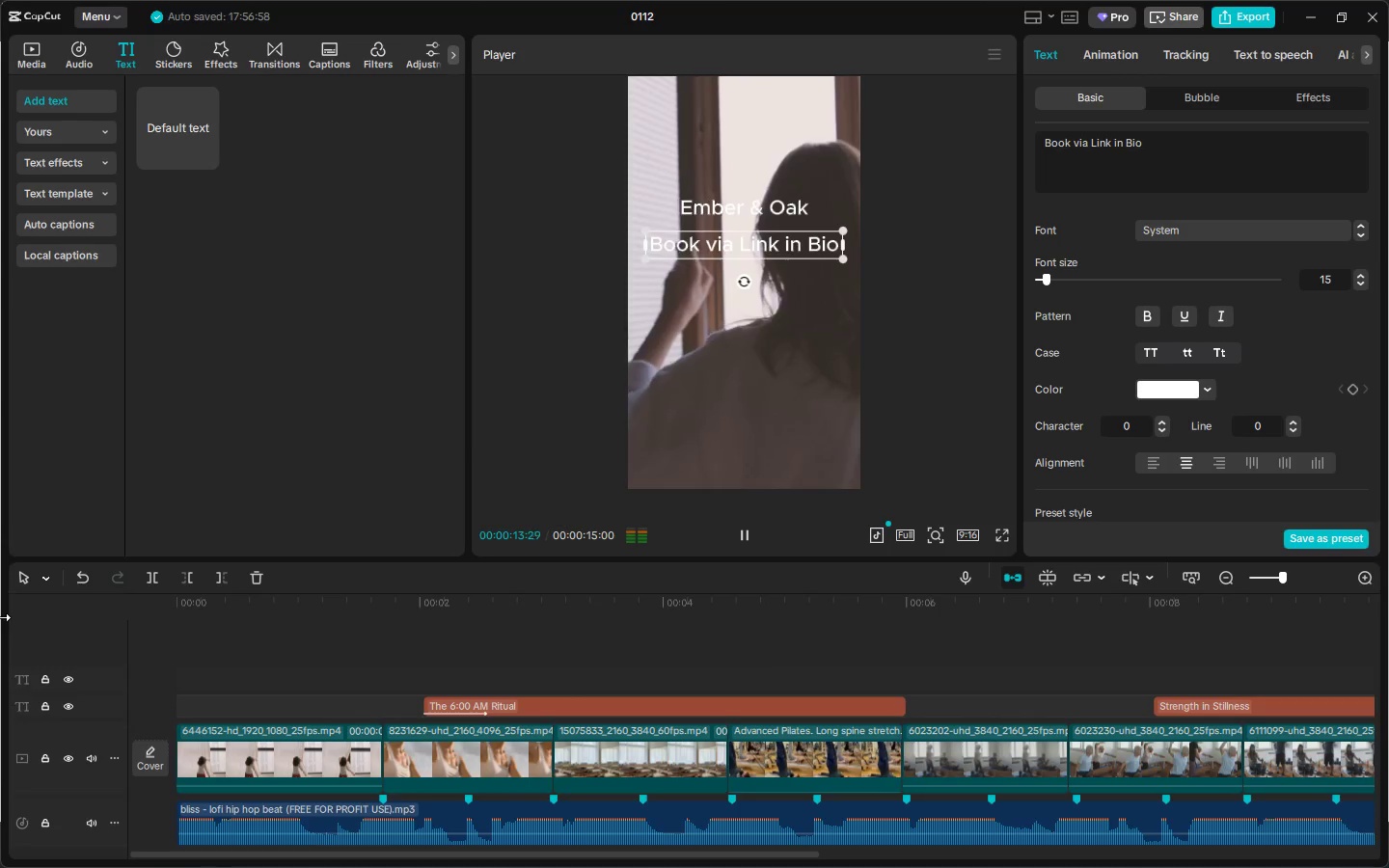 
wait(19.0)
 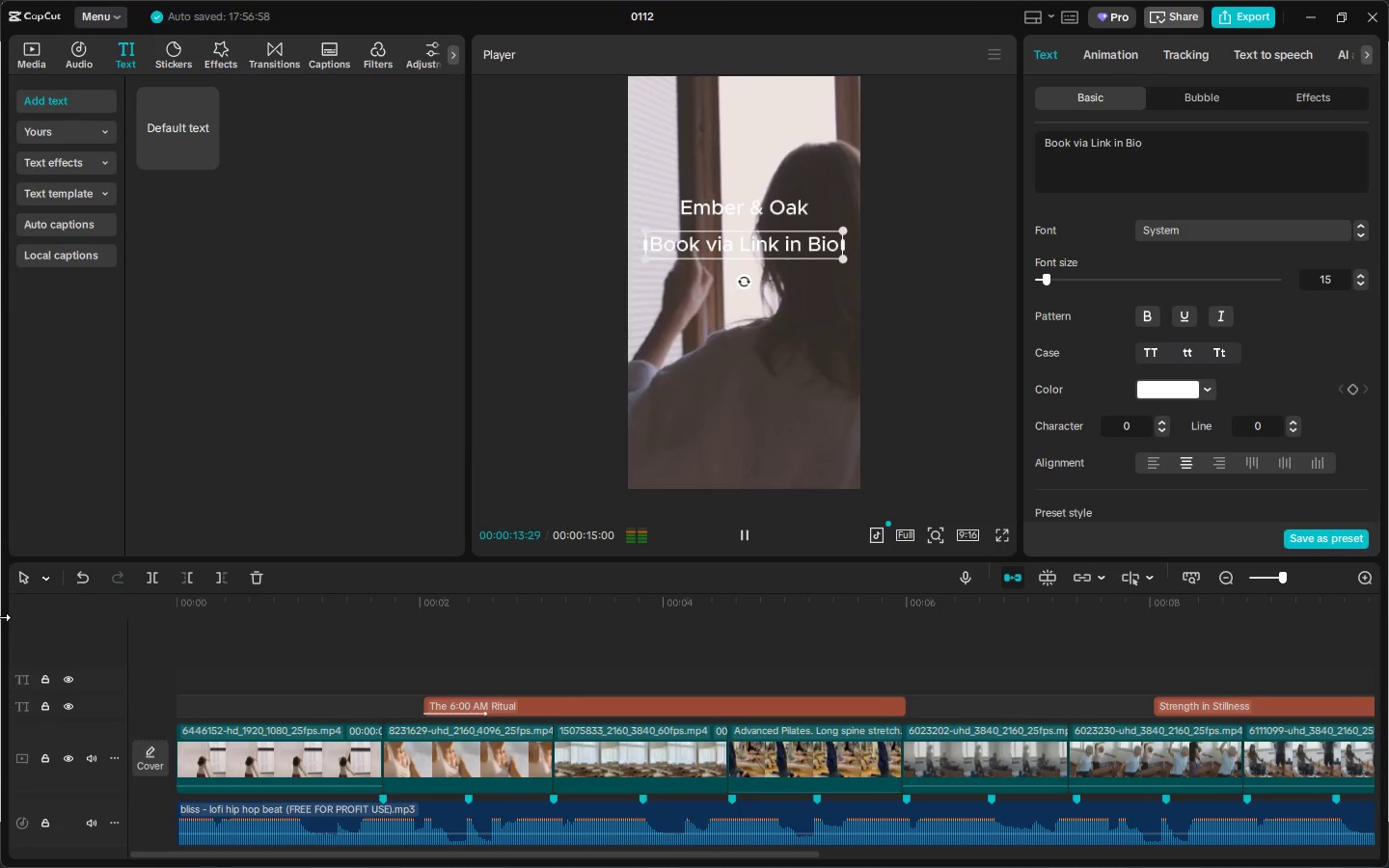 
left_click_drag(start_coordinate=[240, 601], to_coordinate=[0, 602])
 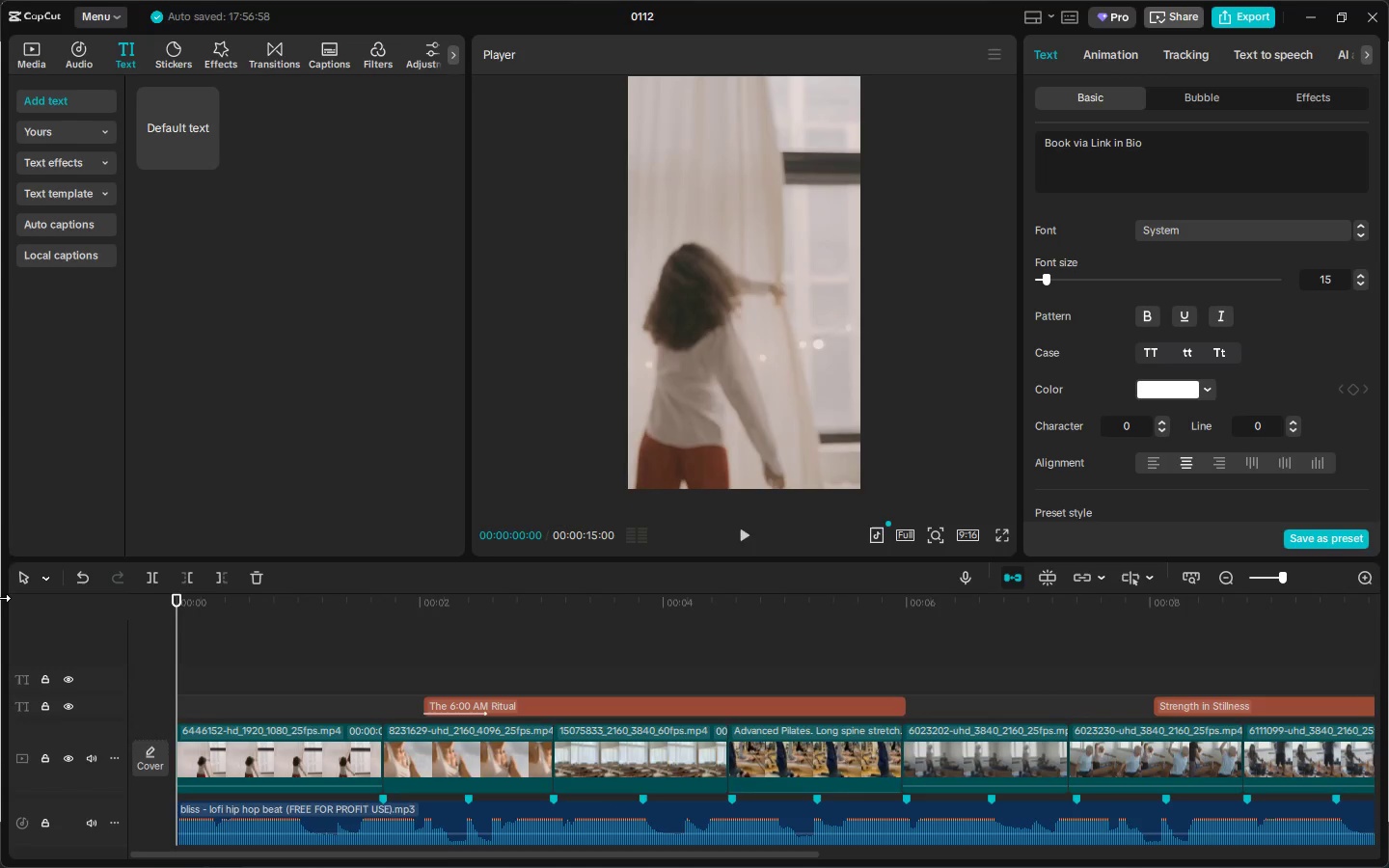 
key(Space)
 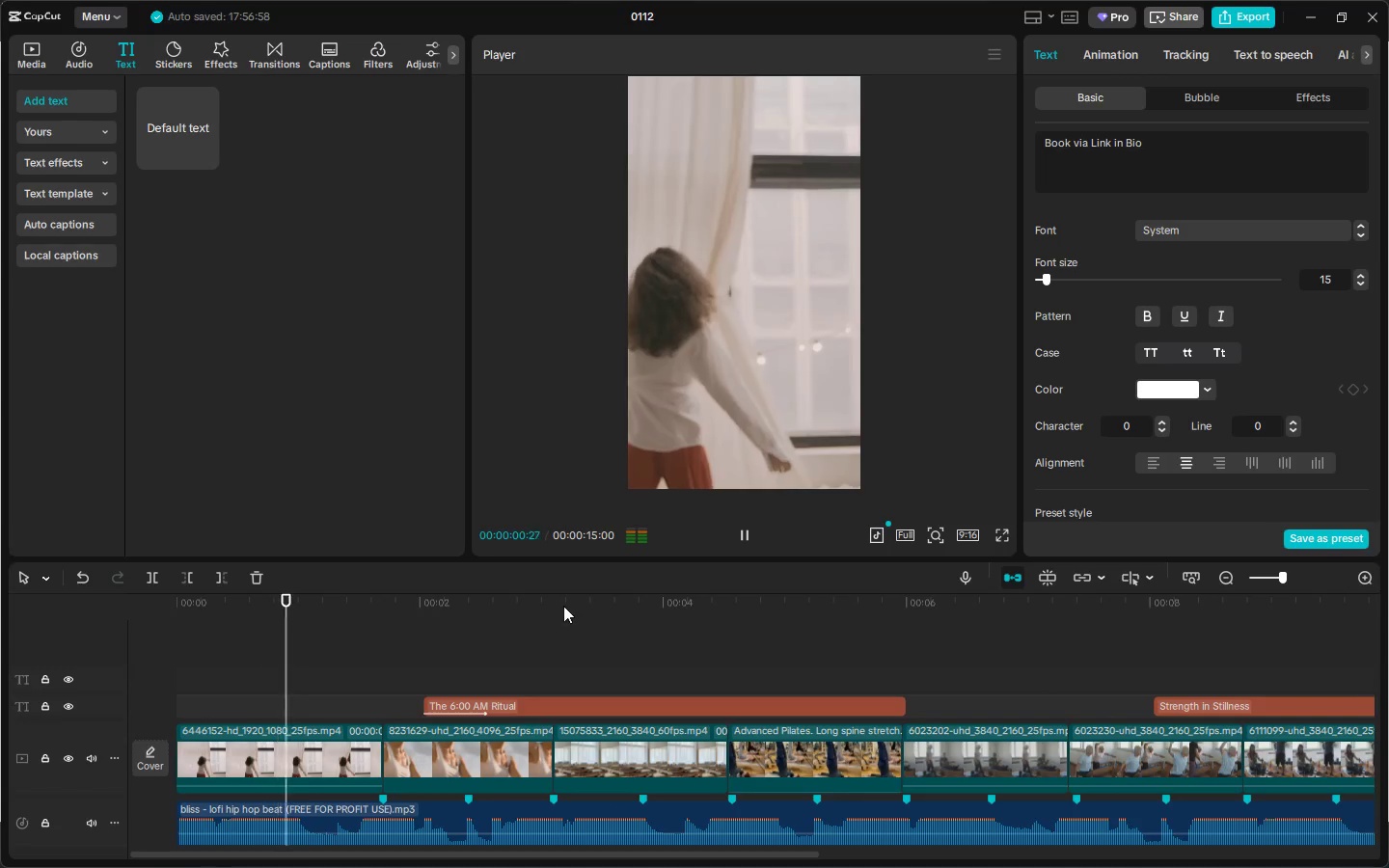 
left_click_drag(start_coordinate=[650, 608], to_coordinate=[775, 652])
 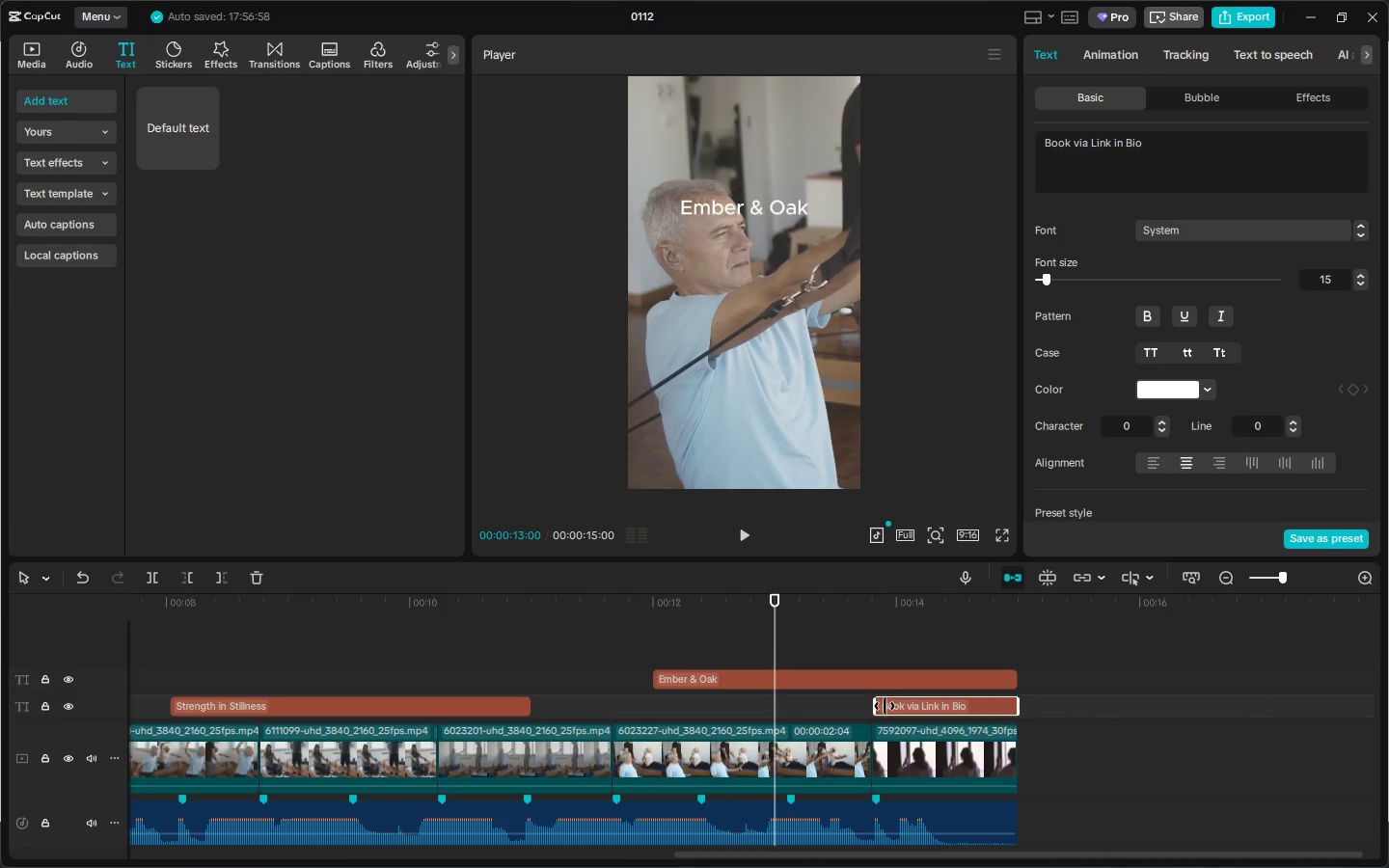 
key(Space)
 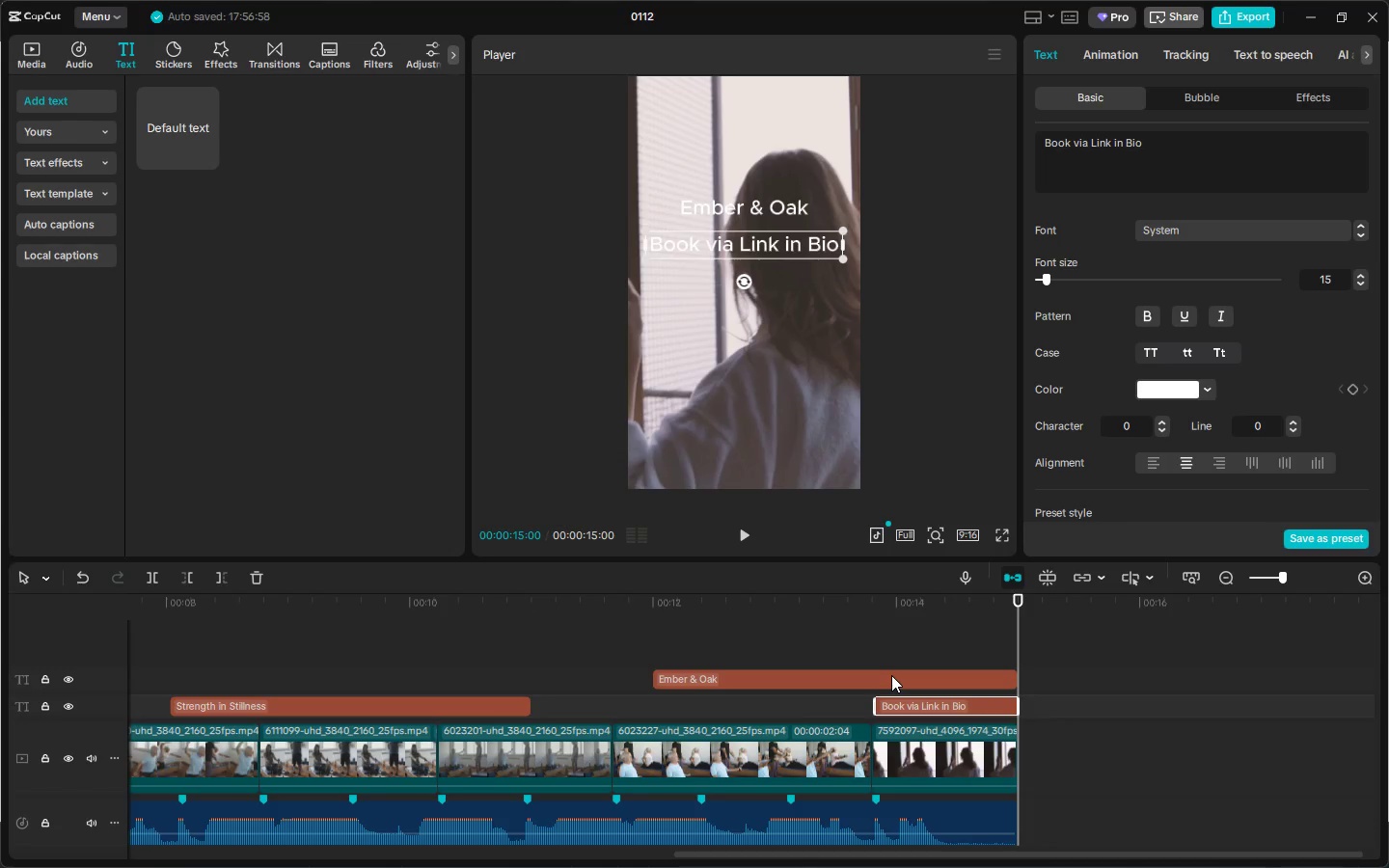 
wait(8.34)
 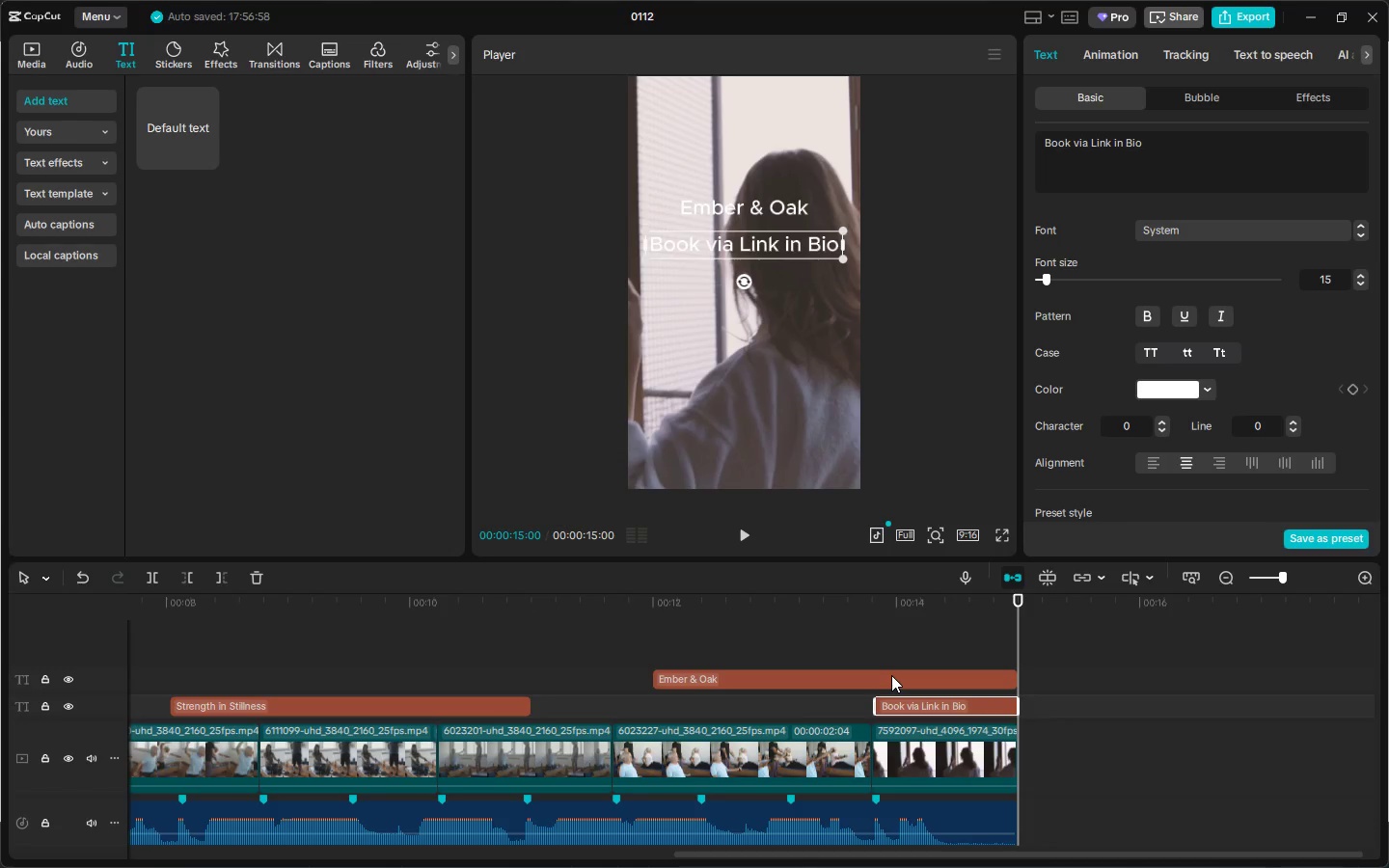 
left_click_drag(start_coordinate=[232, 611], to_coordinate=[20, 615])
 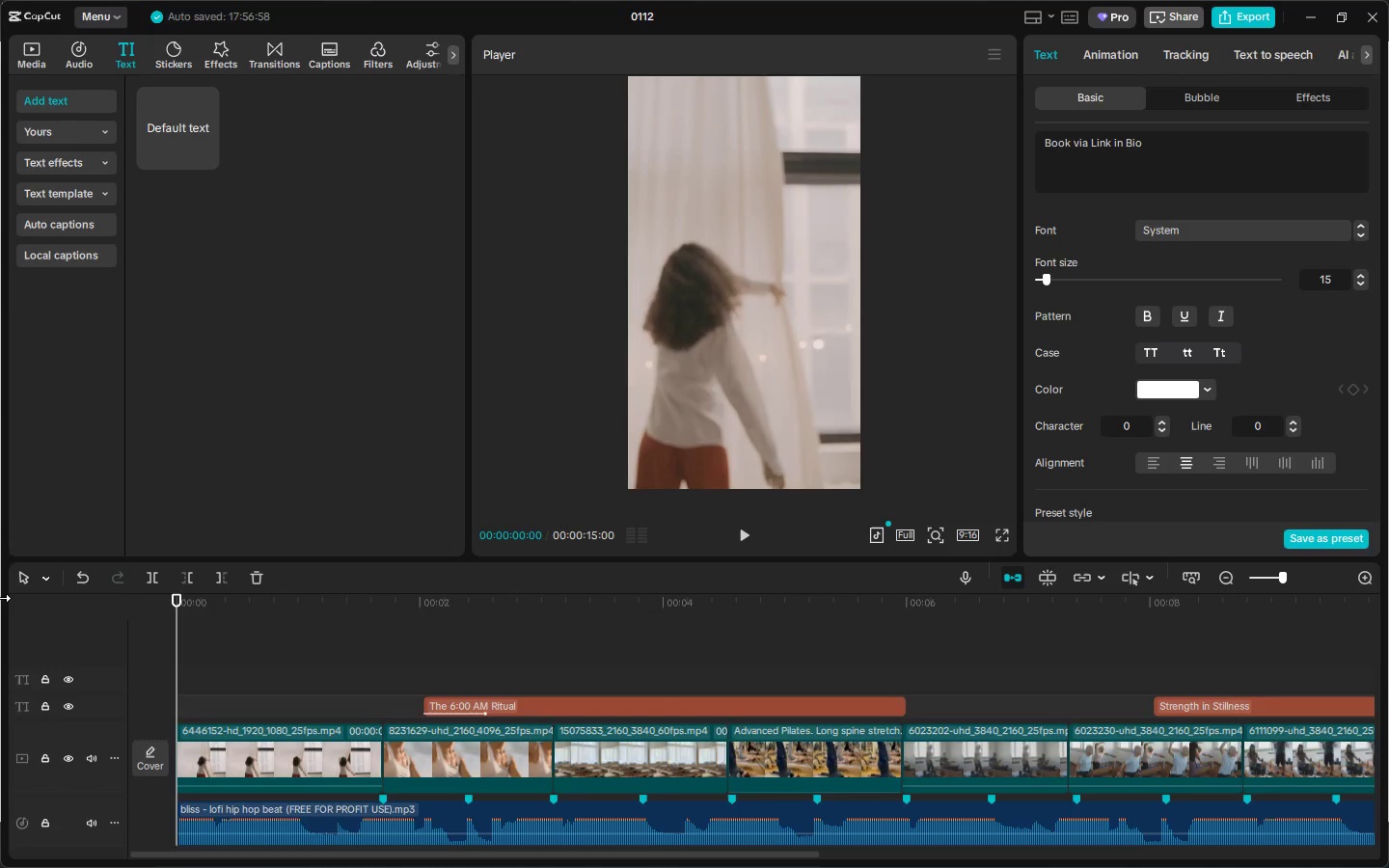 
wait(10.47)
 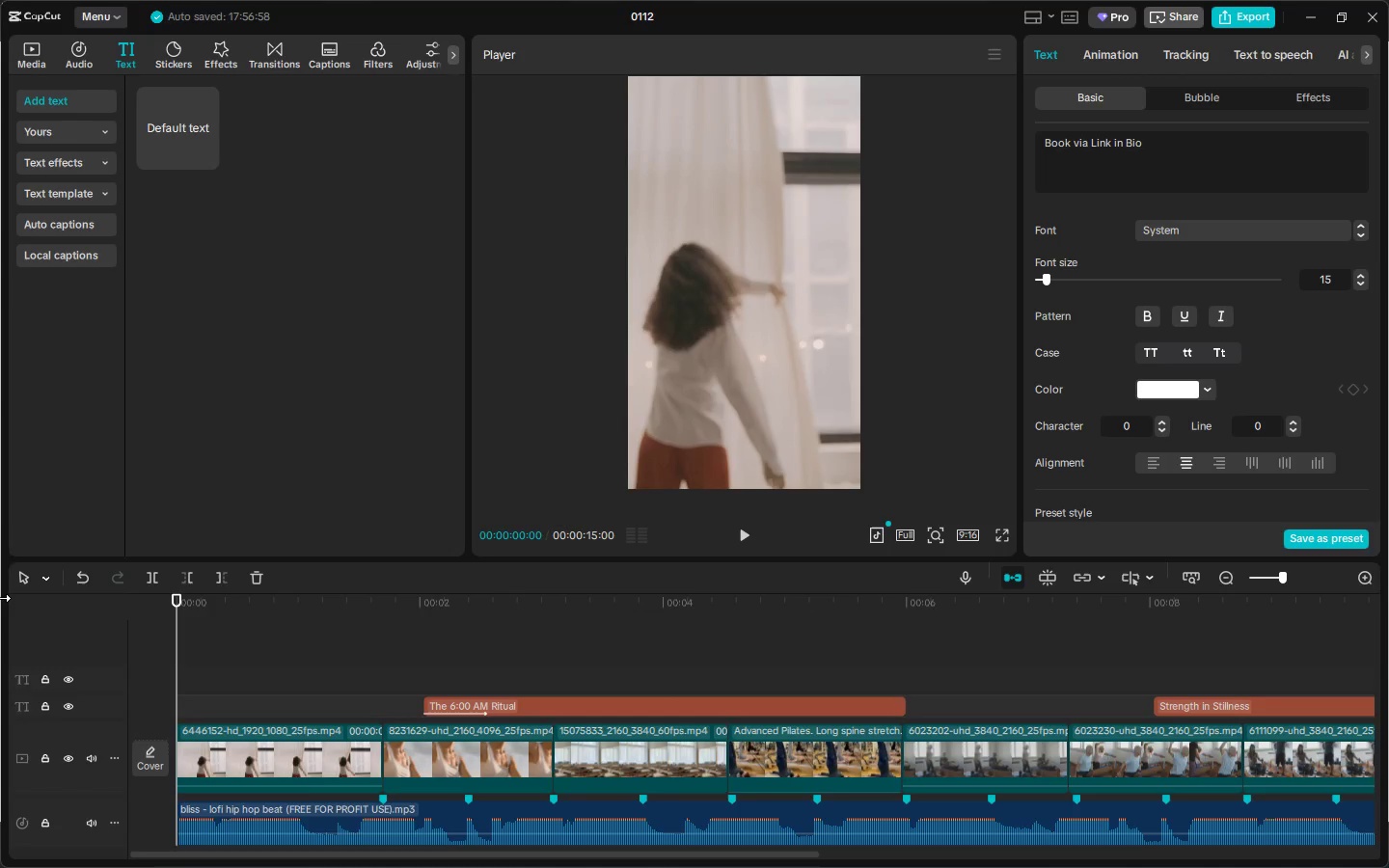 
key(Alt+AltLeft)
 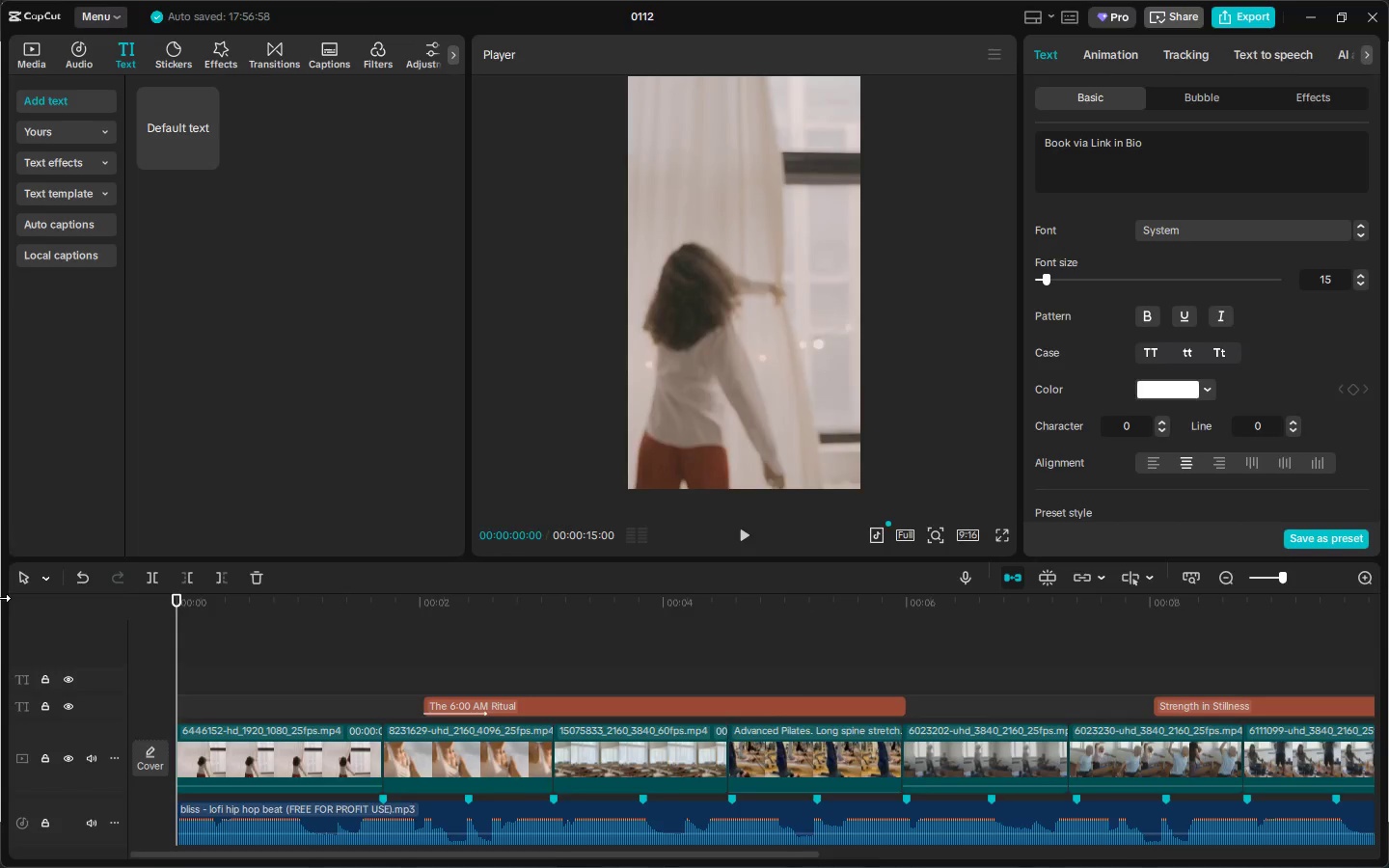 
key(Alt+Tab)